 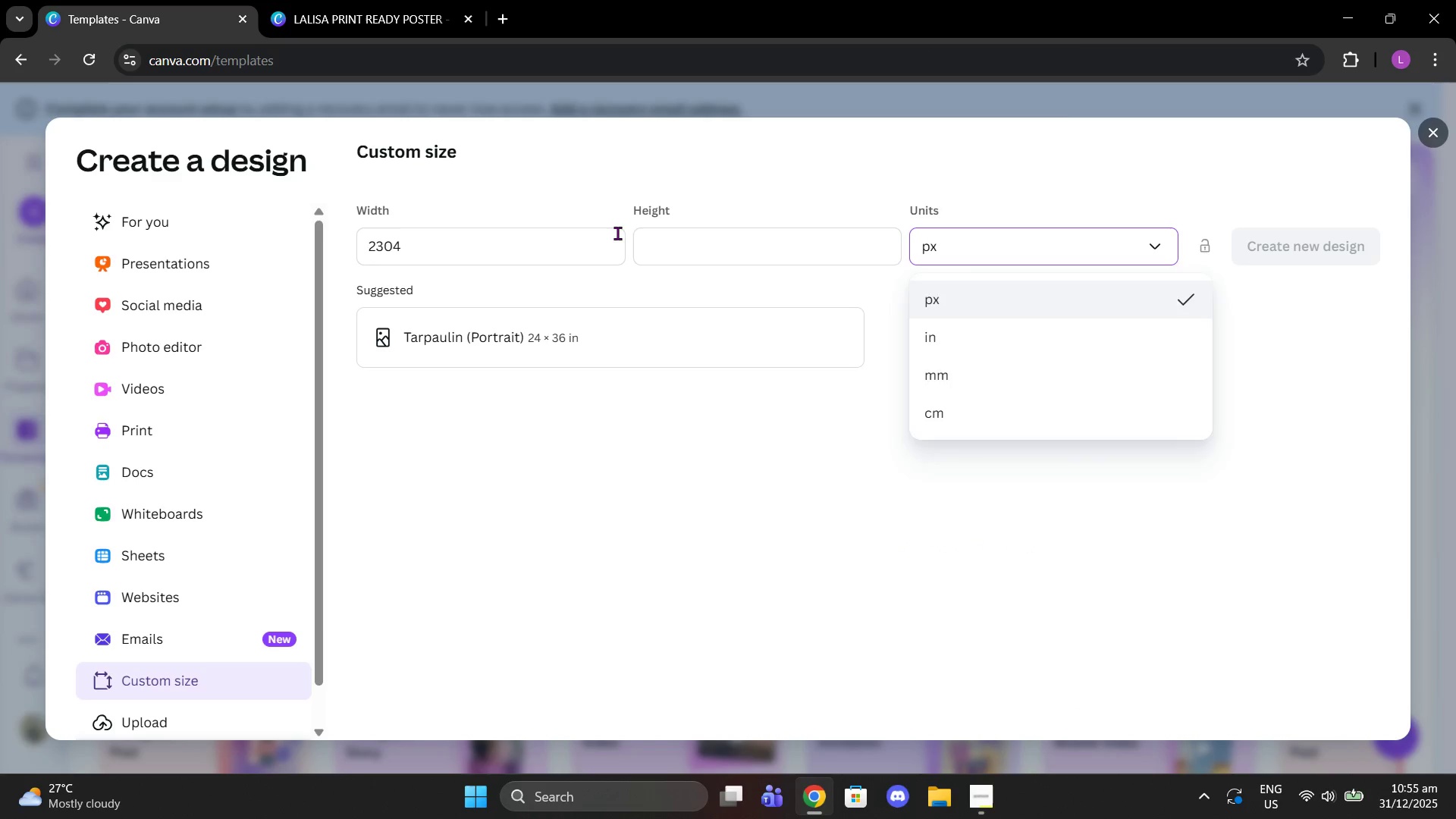 
double_click([507, 250])
 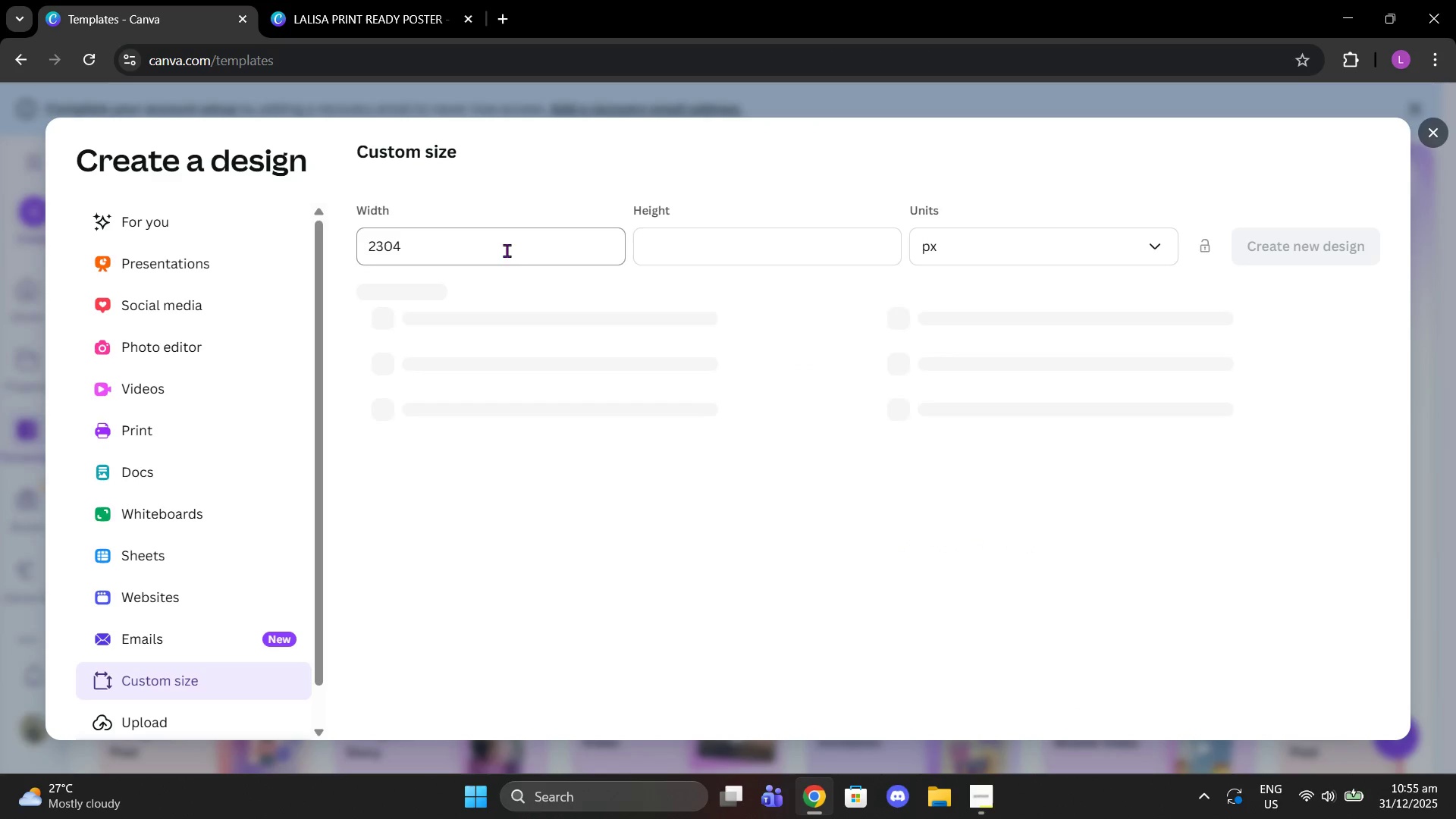 
left_click_drag(start_coordinate=[507, 250], to_coordinate=[149, 244])
 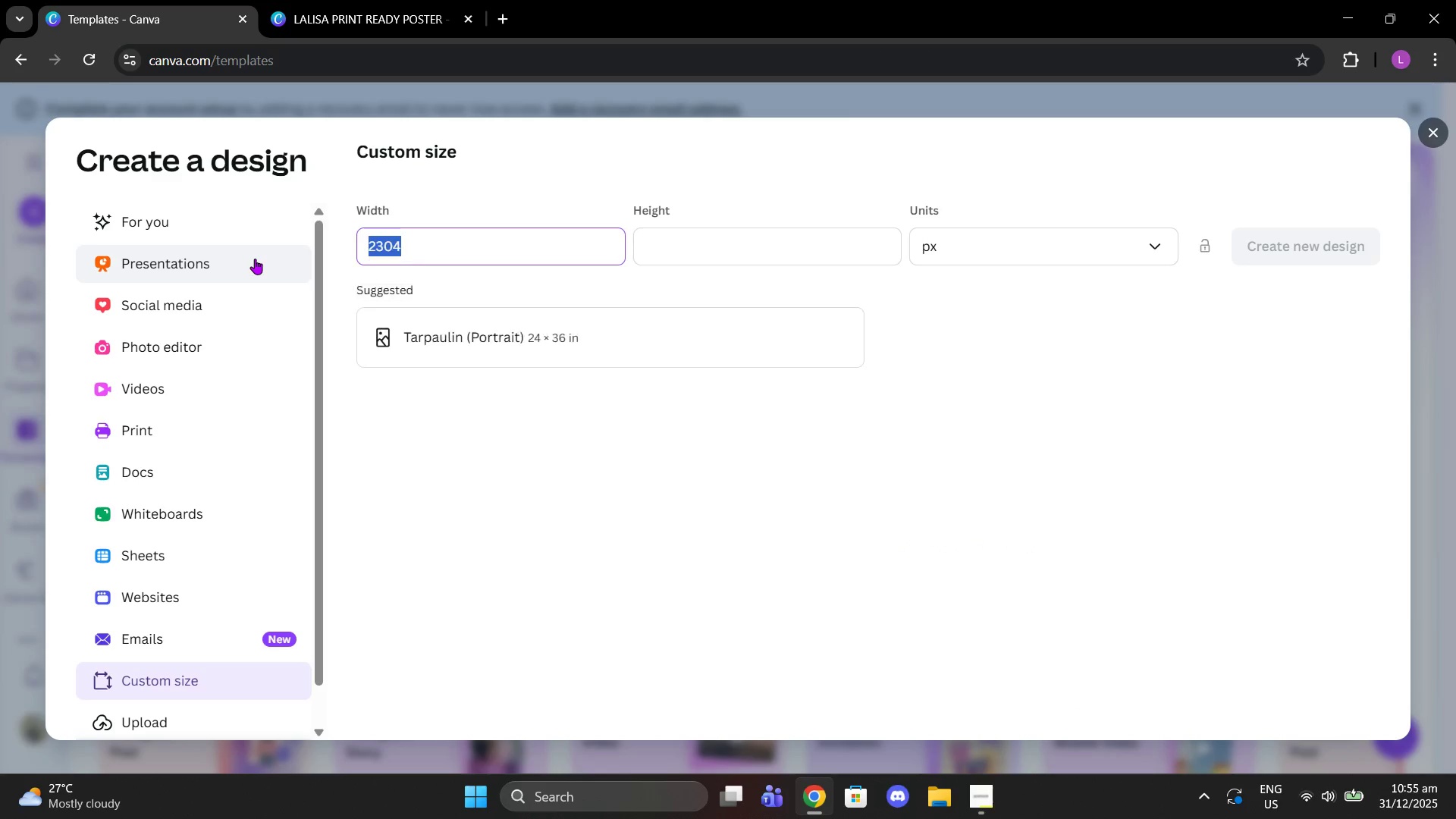 
key(Backspace)
key(Backspace)
key(Backspace)
type(1080 )
 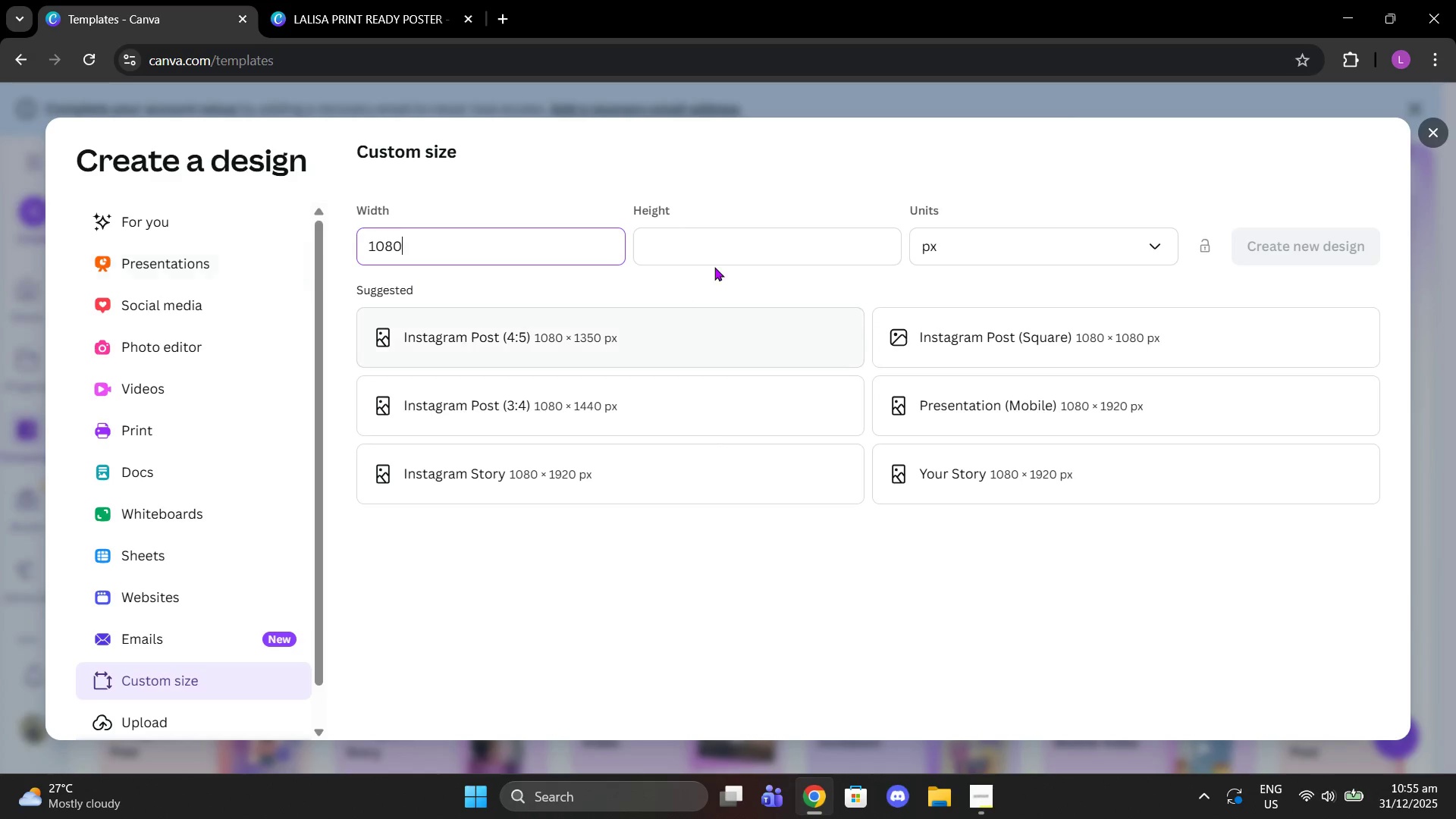 
left_click([719, 253])
 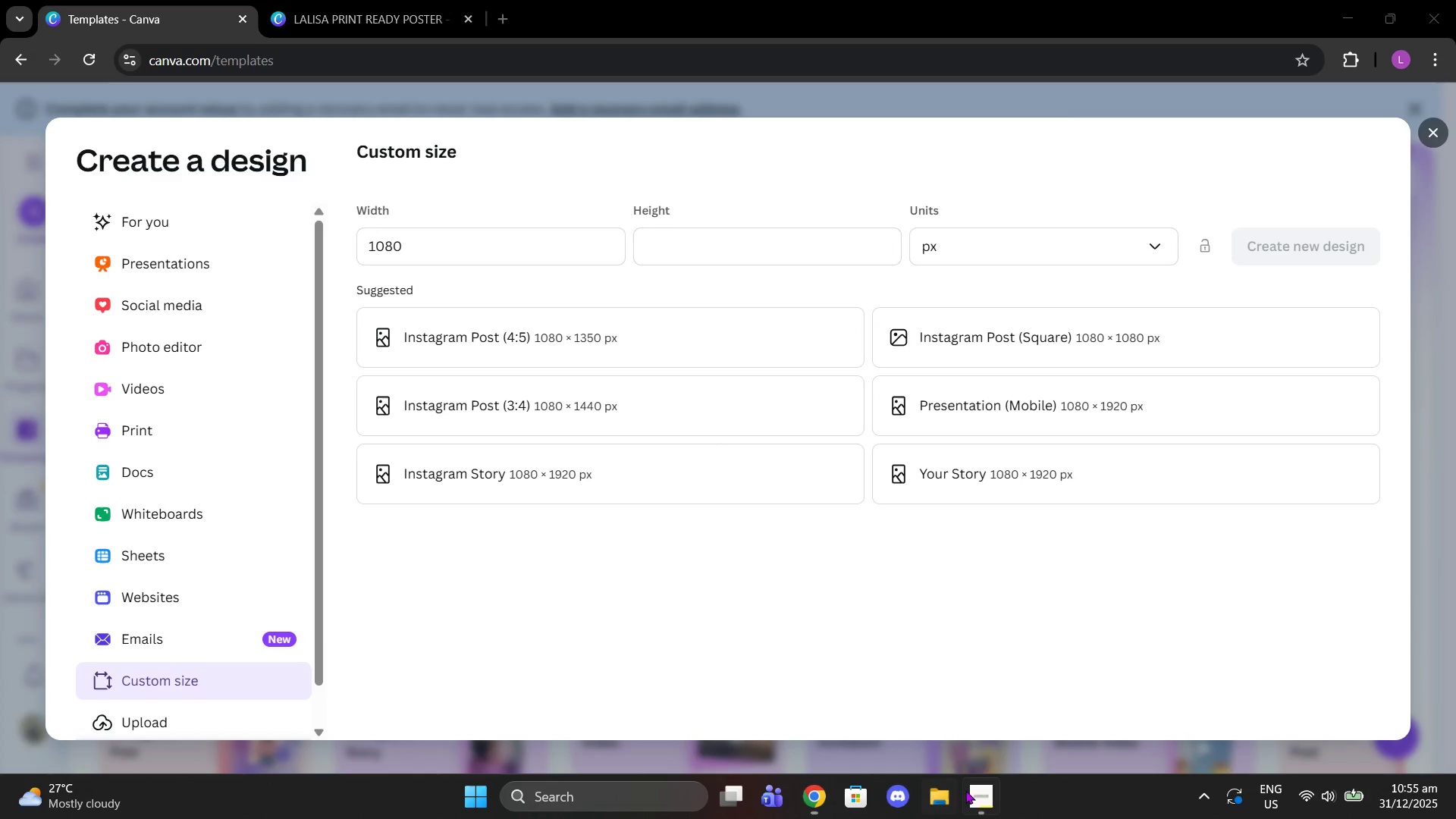 
double_click([983, 790])
 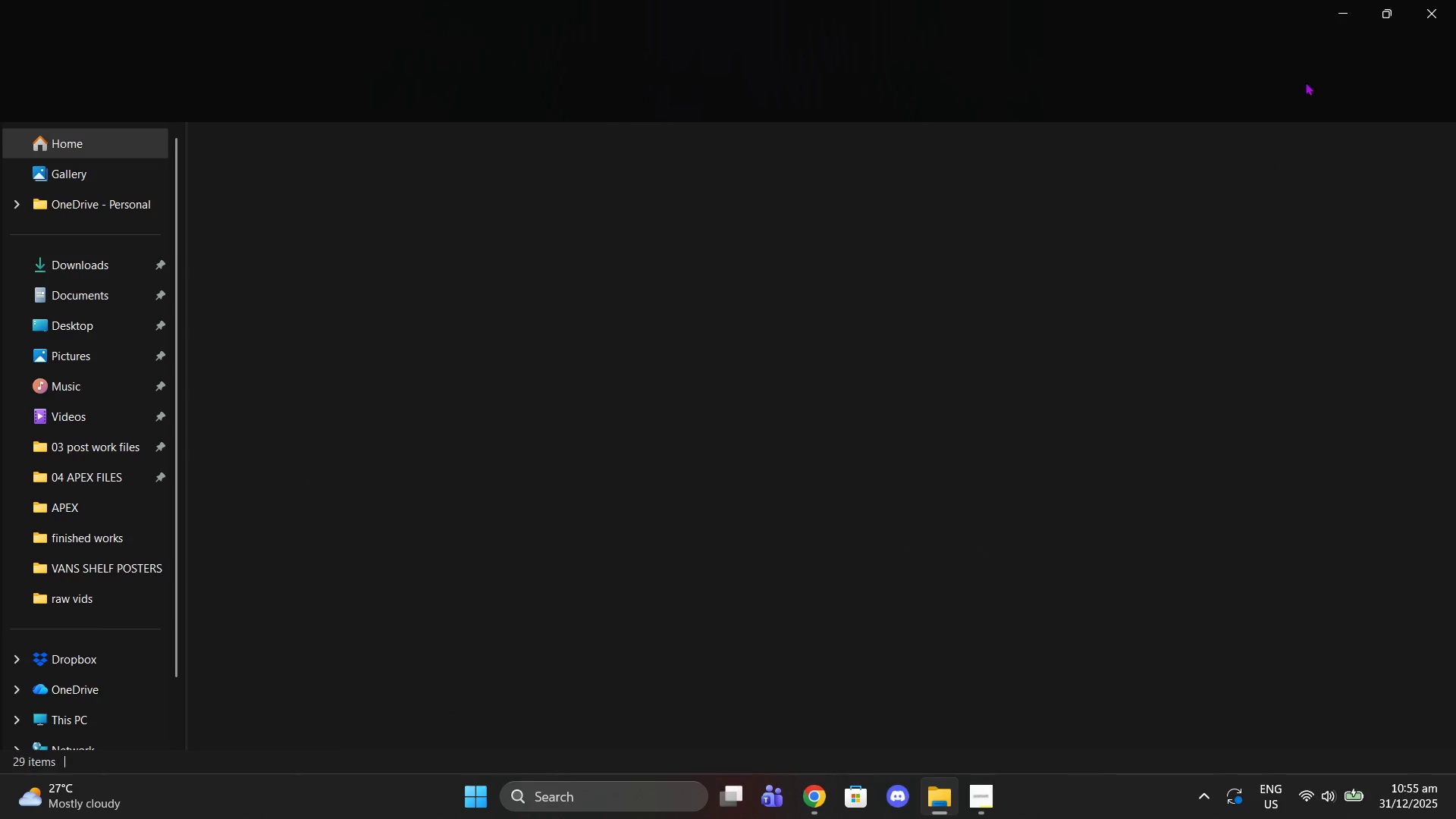 
left_click([1423, 17])